 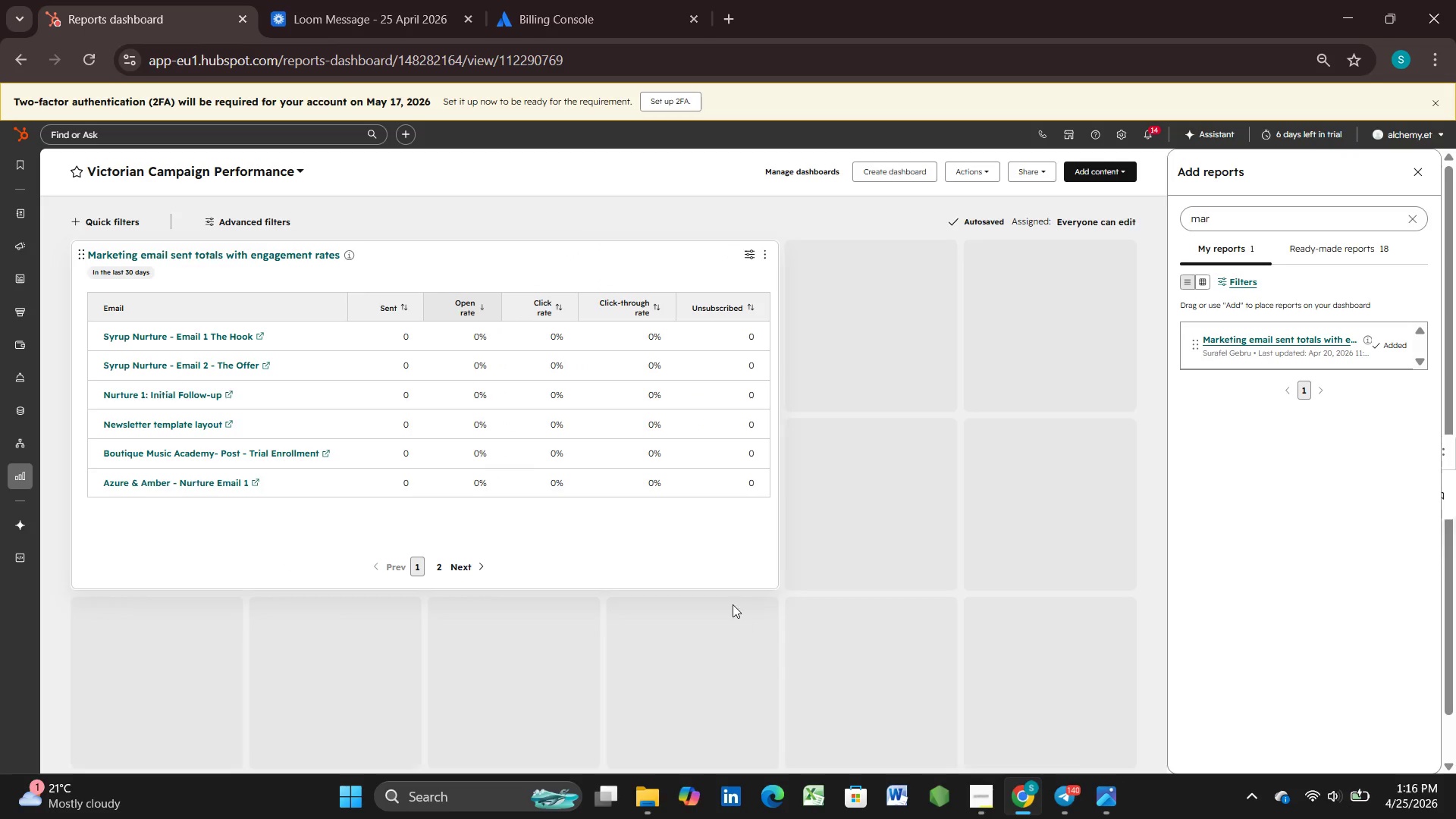 
left_click([464, 555])
 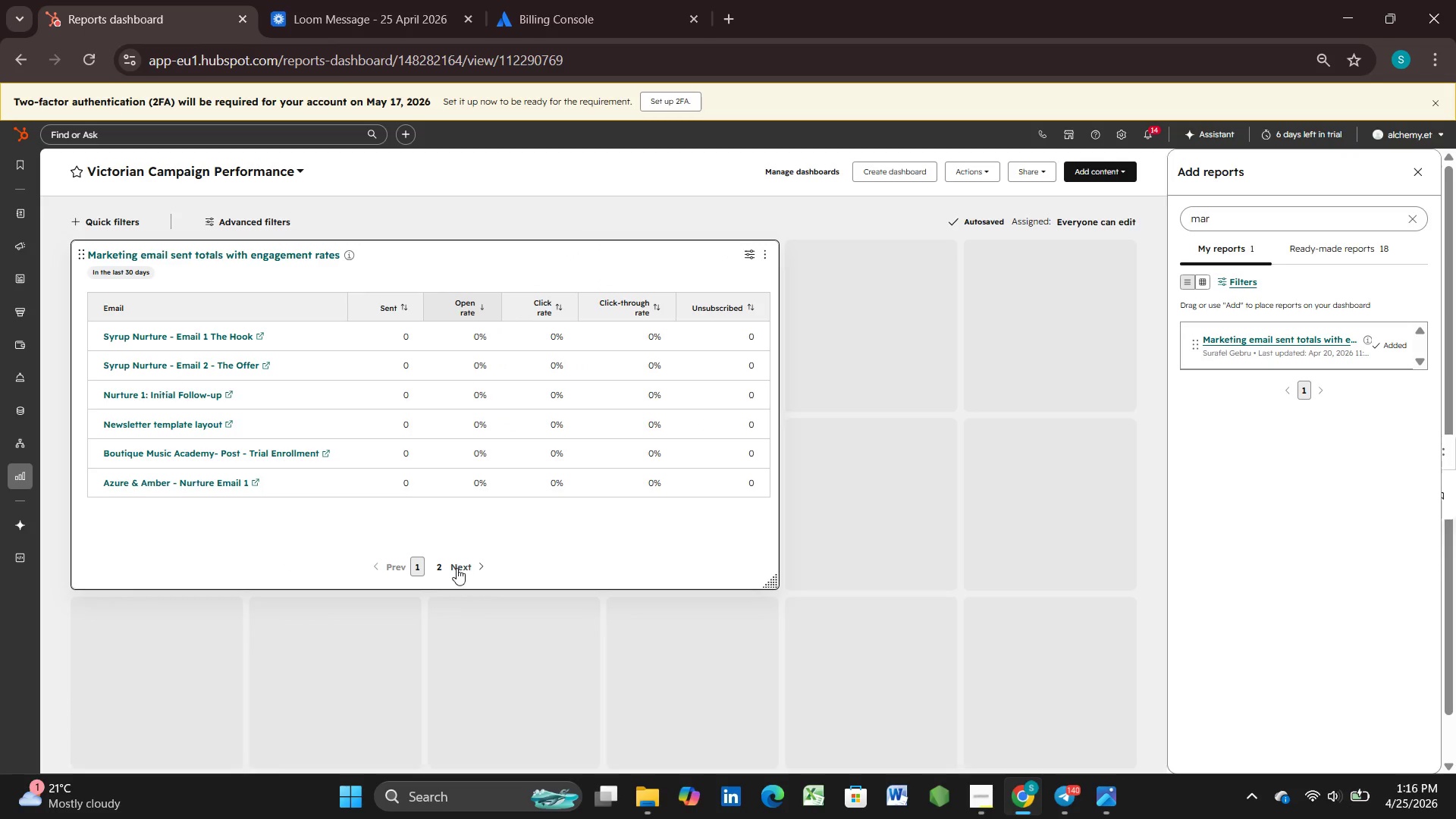 
left_click([457, 568])
 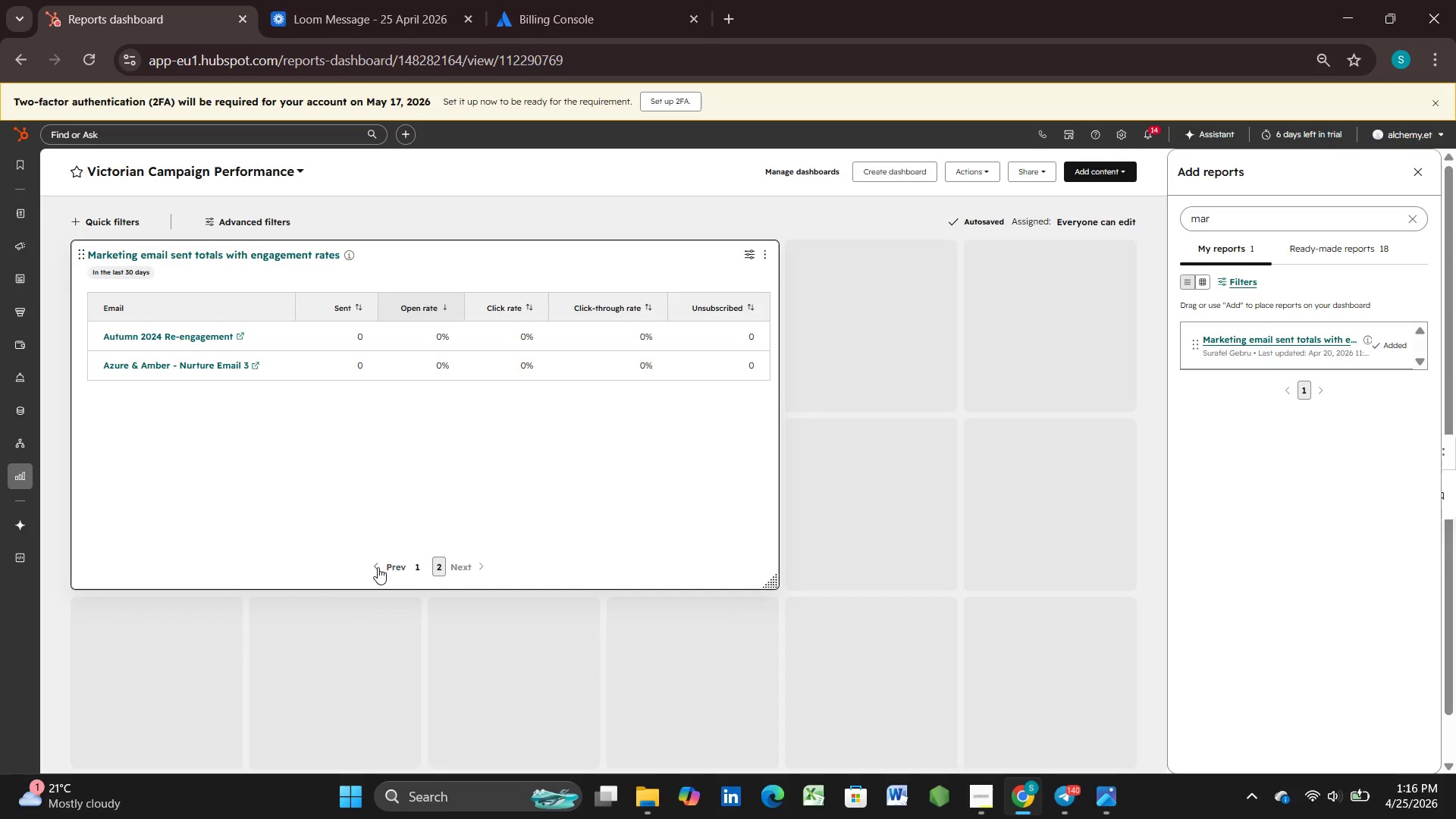 
left_click([378, 567])
 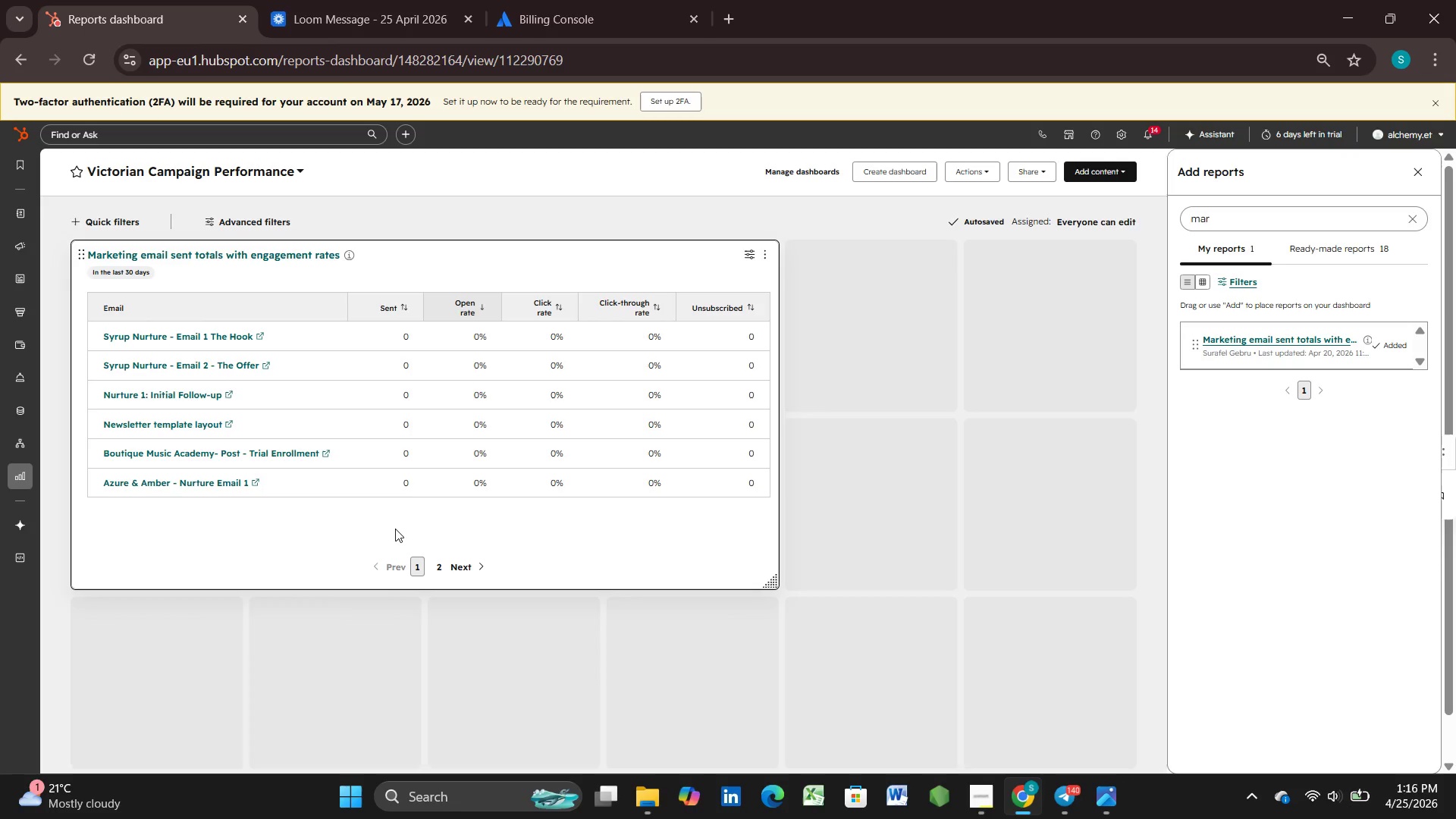 
wait(12.23)
 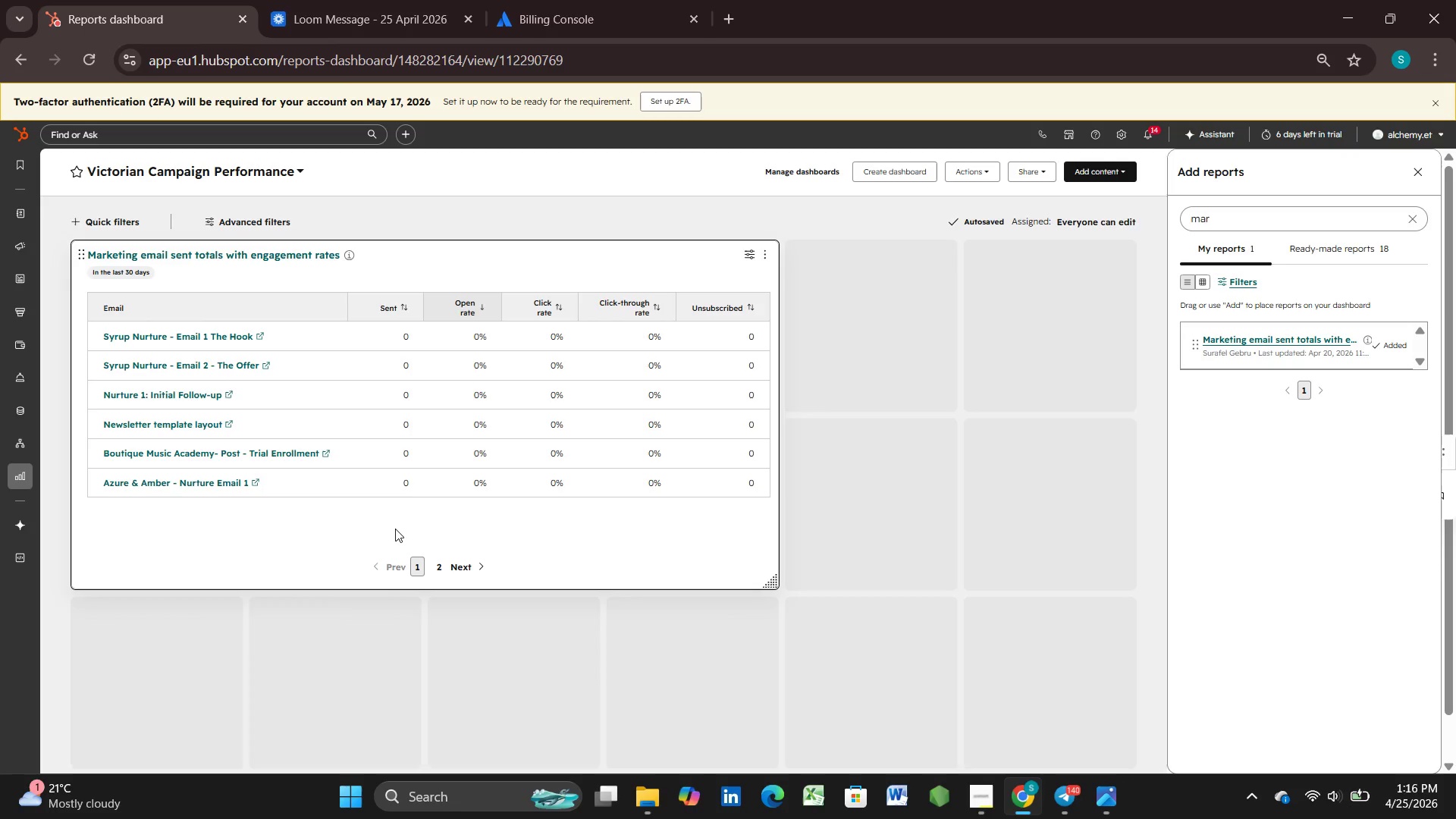 
left_click([656, 799])